 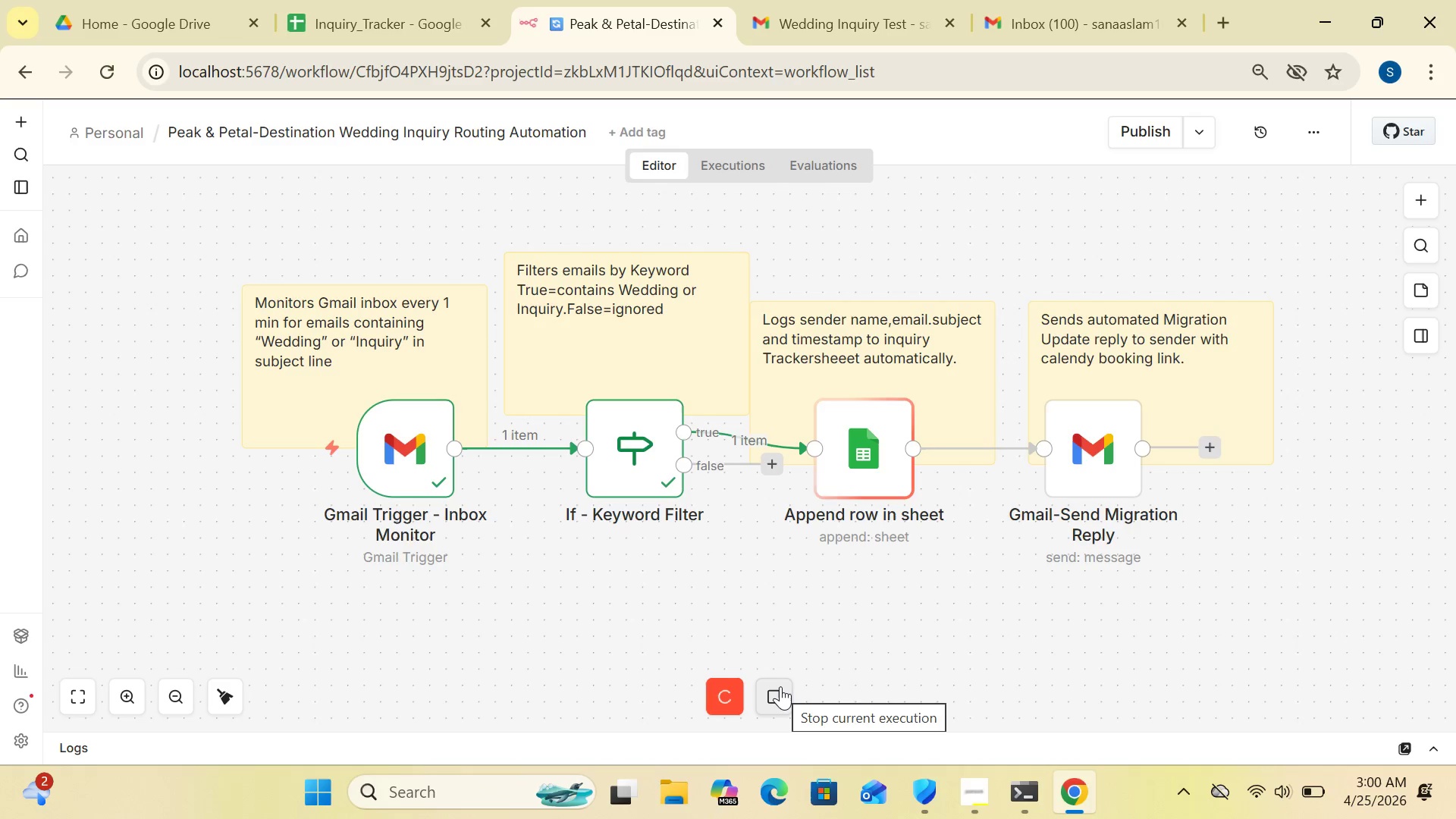 
left_click([415, 31])
 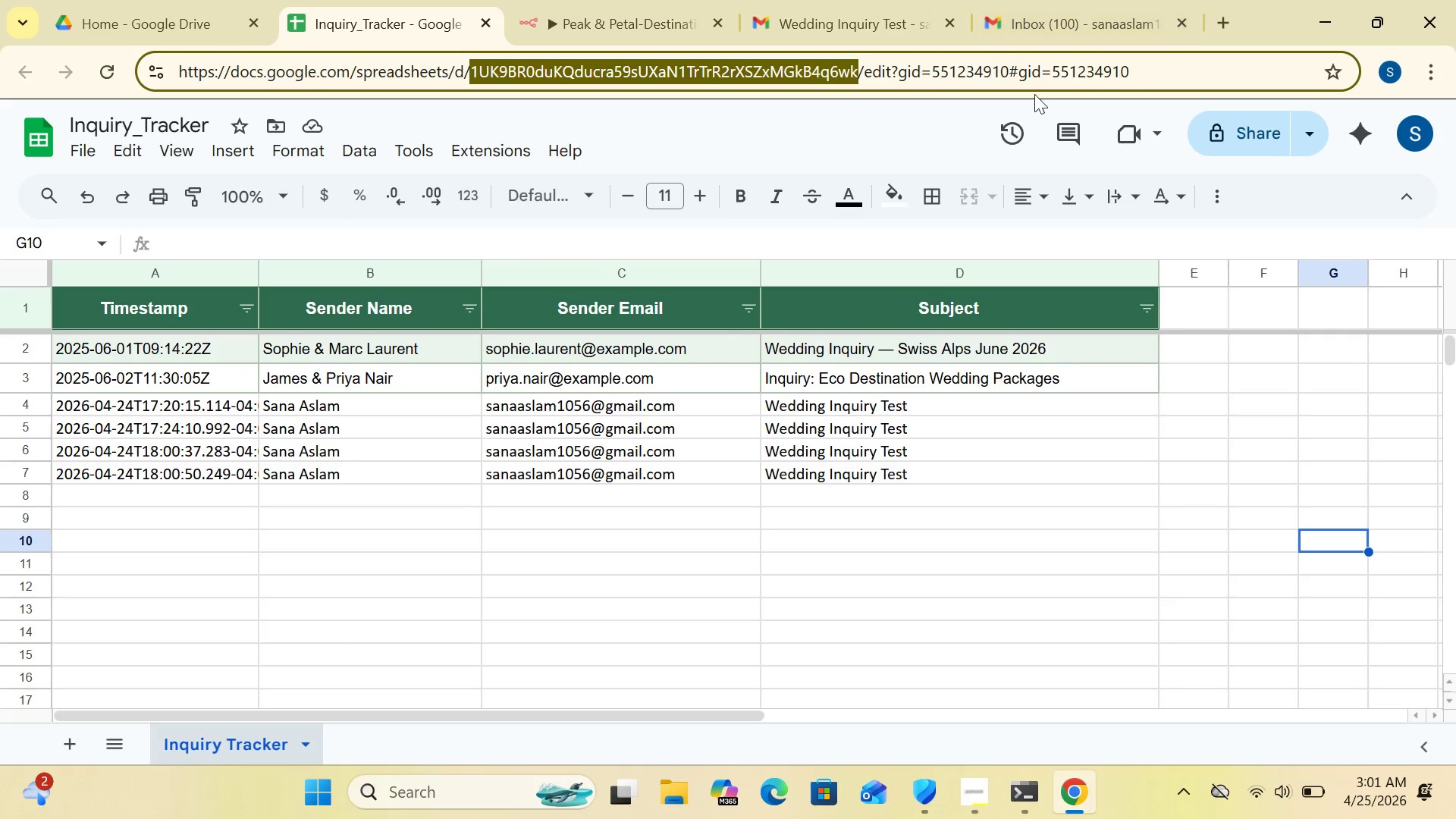 
wait(6.05)
 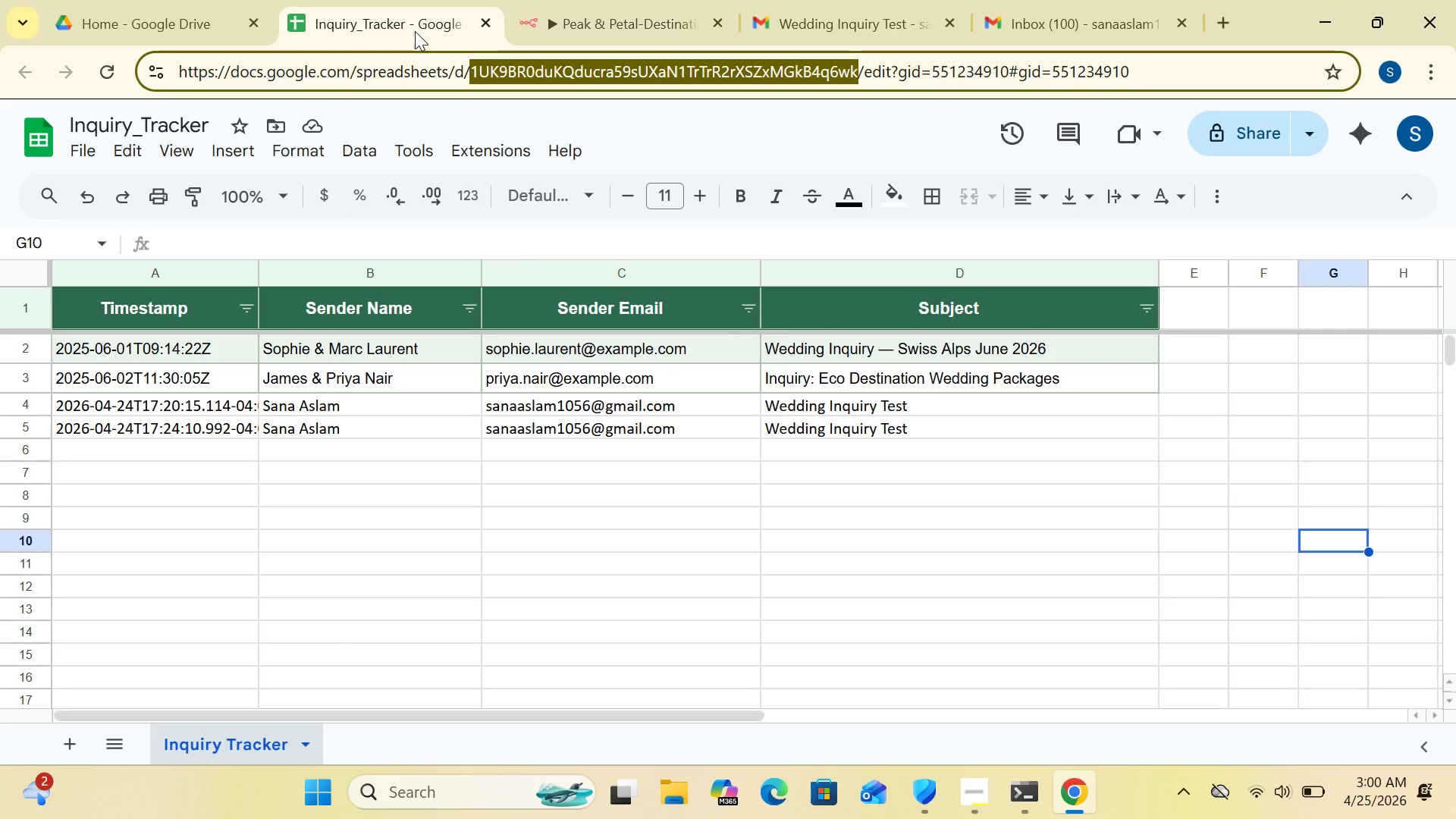 
left_click([617, 20])
 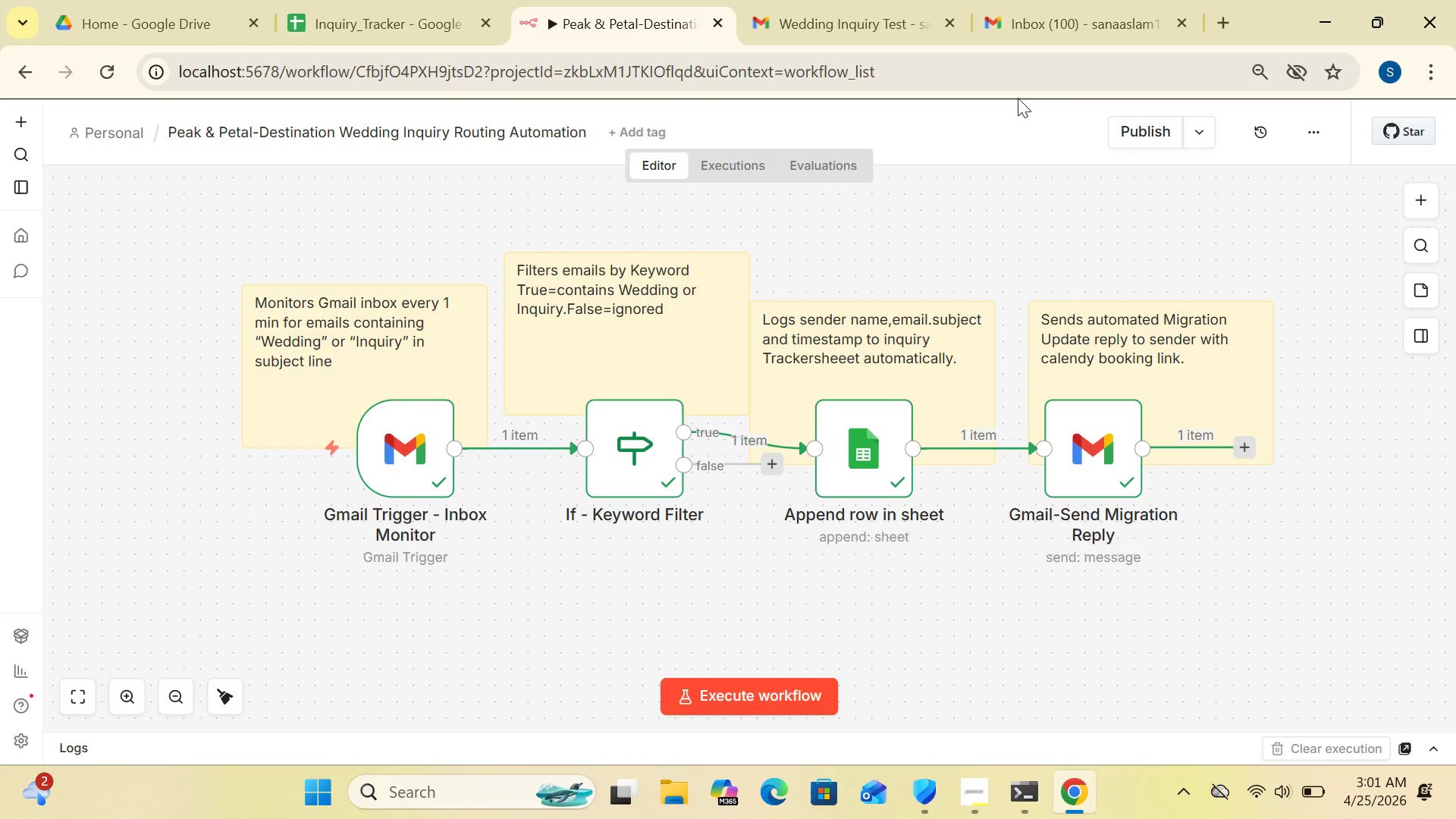 
mouse_move([1177, 15])
 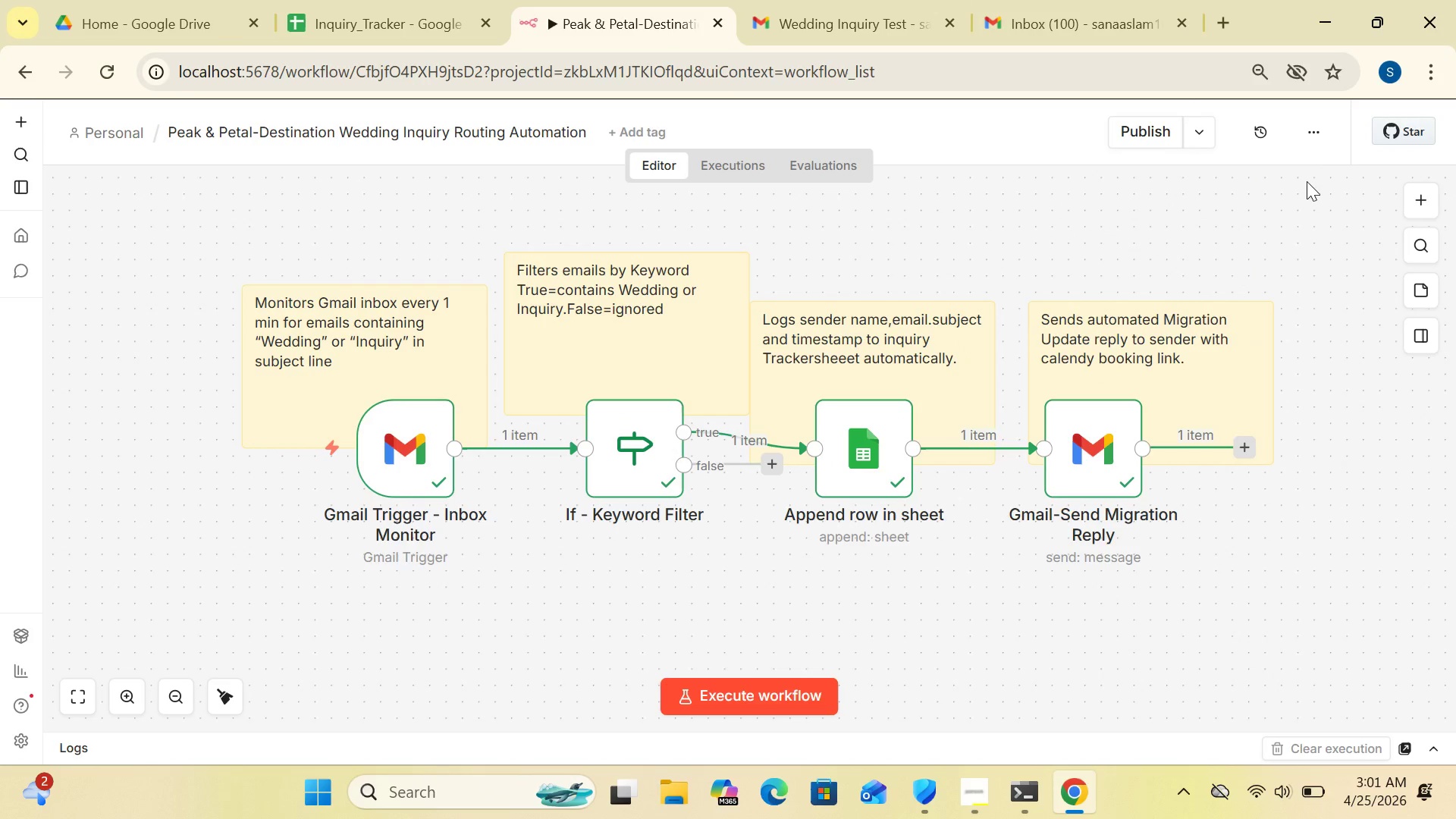 
left_click([1308, 127])
 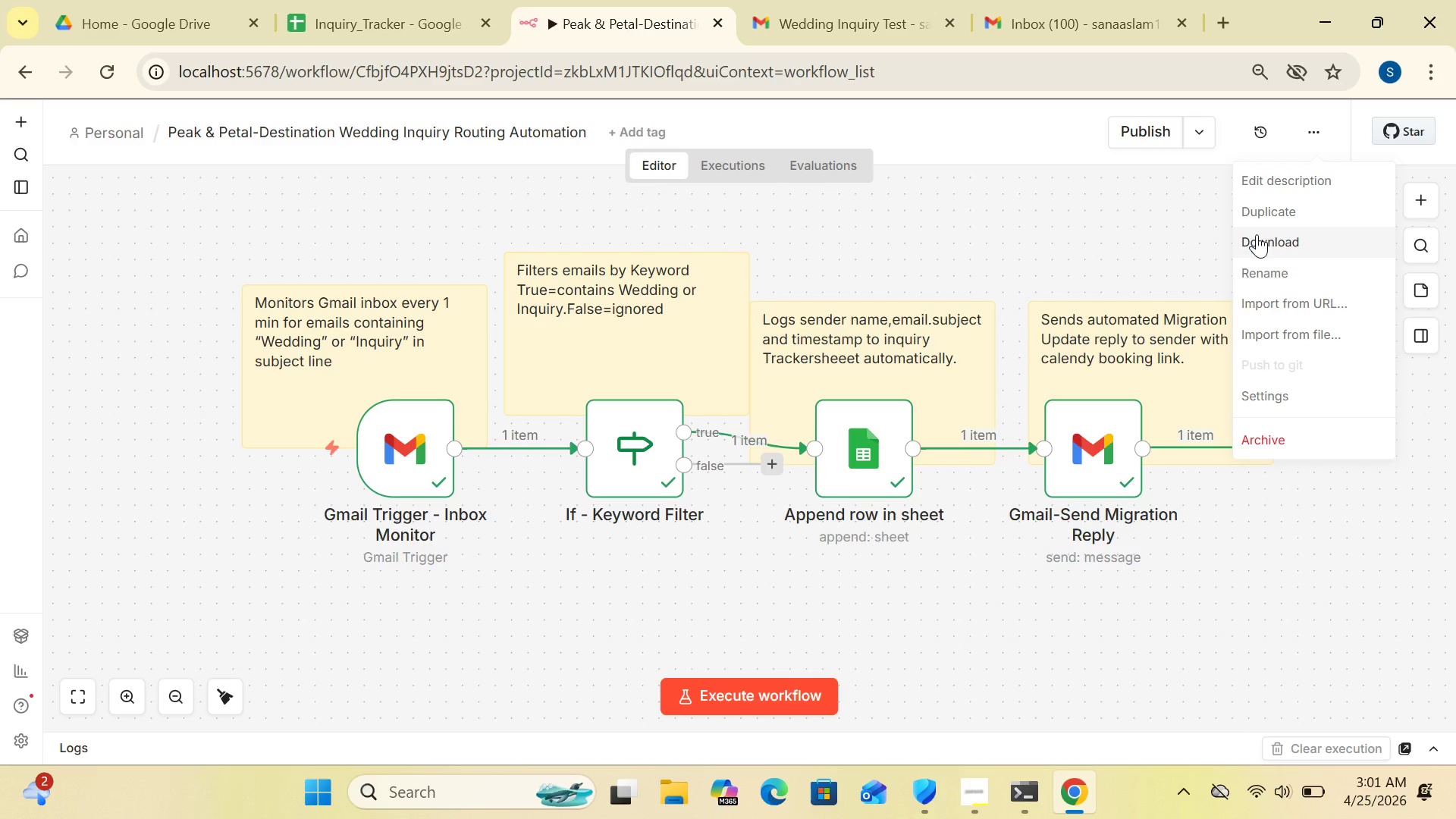 